 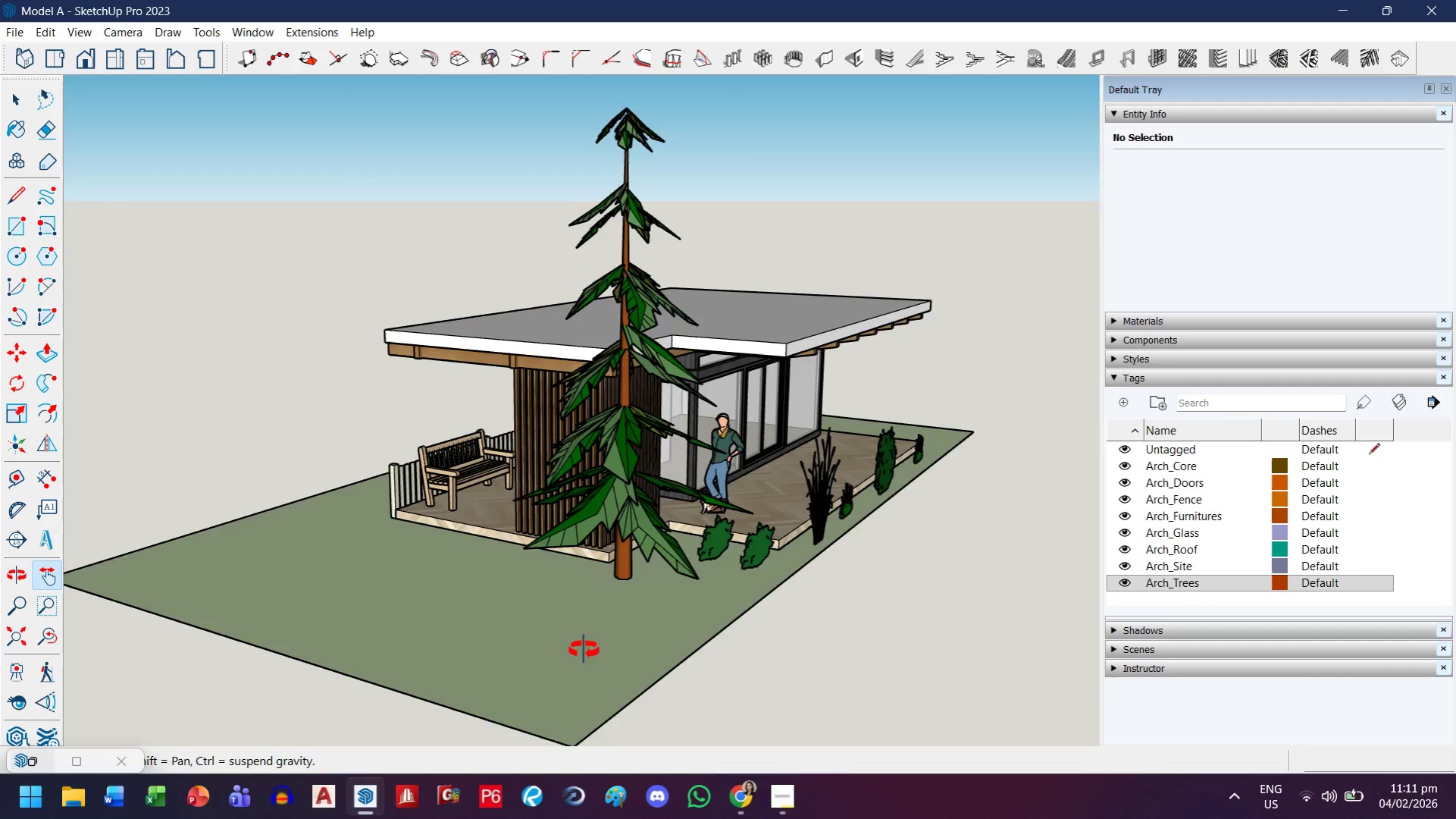 
scroll: coordinate [569, 522], scroll_direction: up, amount: 5.0
 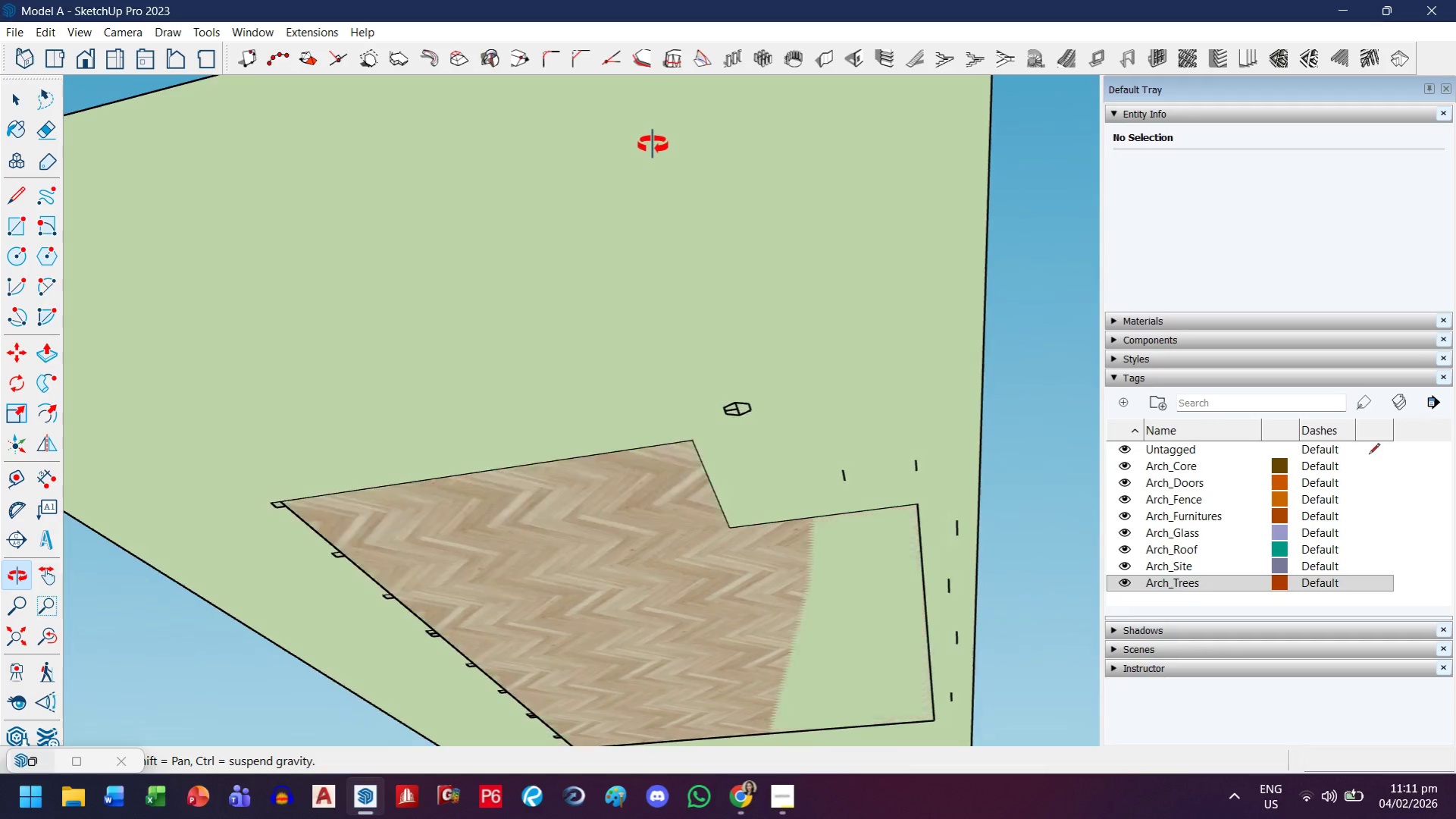 
scroll: coordinate [699, 536], scroll_direction: down, amount: 12.0
 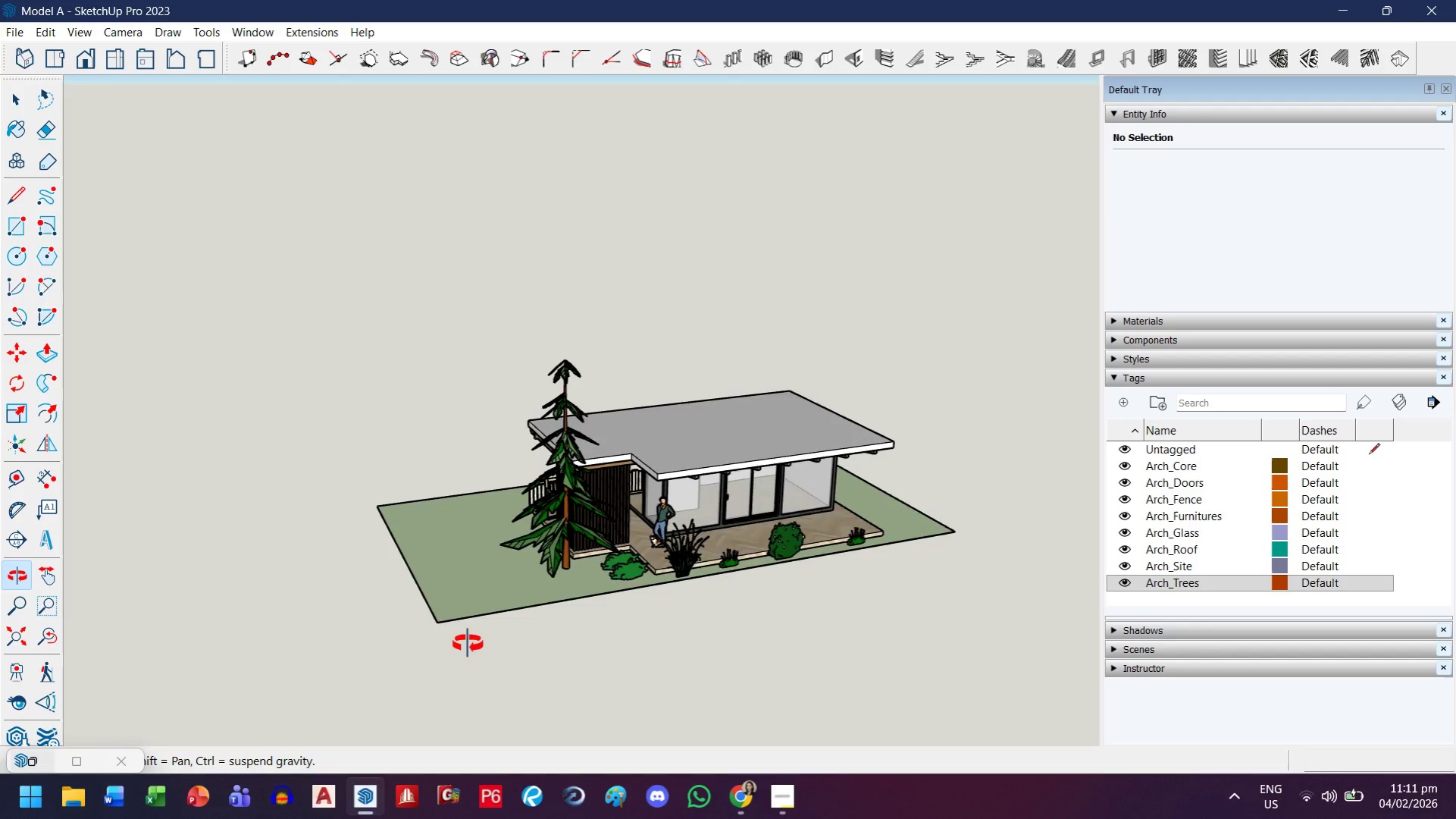 
scroll: coordinate [495, 531], scroll_direction: up, amount: 13.0
 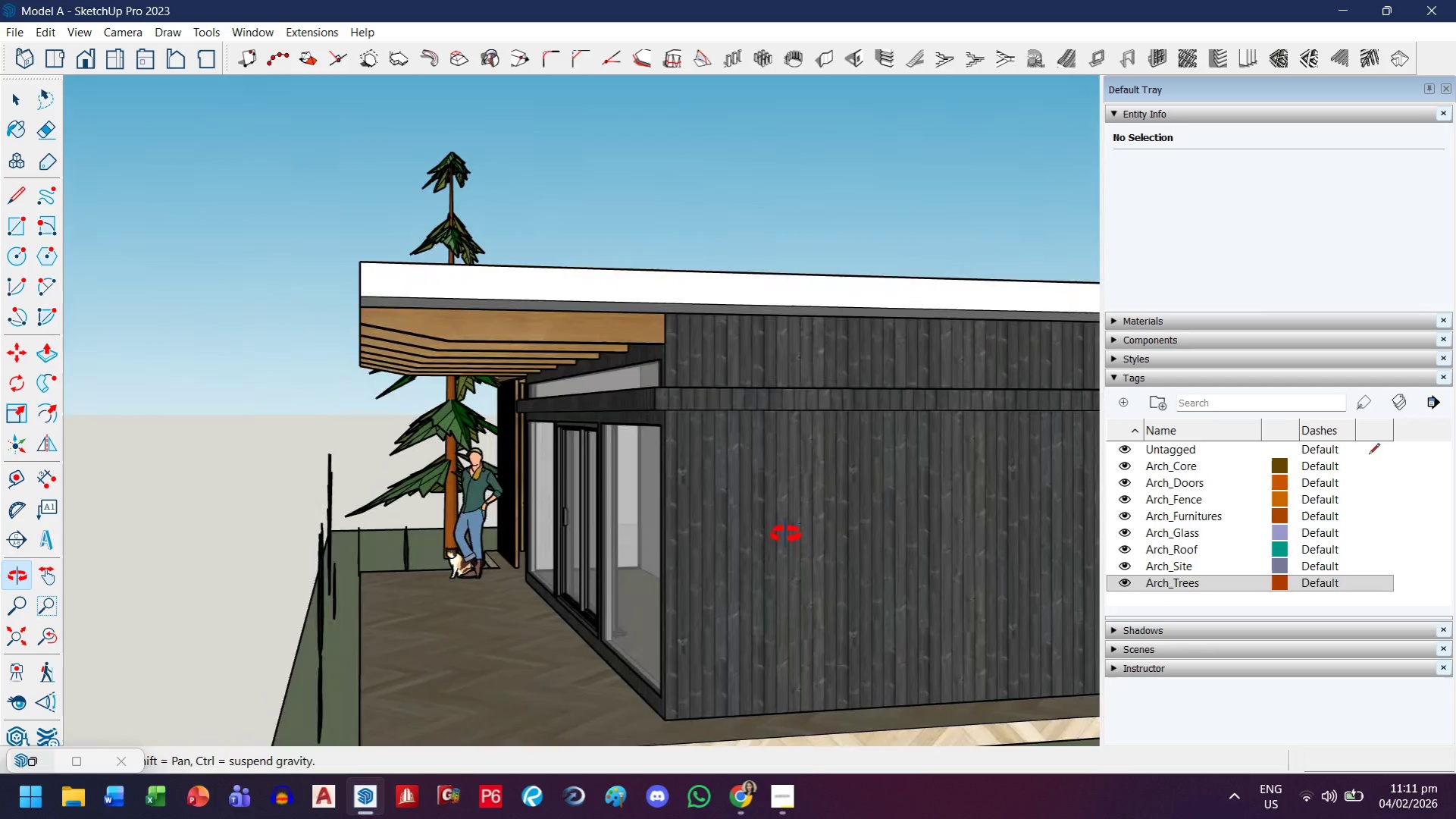 
scroll: coordinate [571, 576], scroll_direction: down, amount: 7.0
 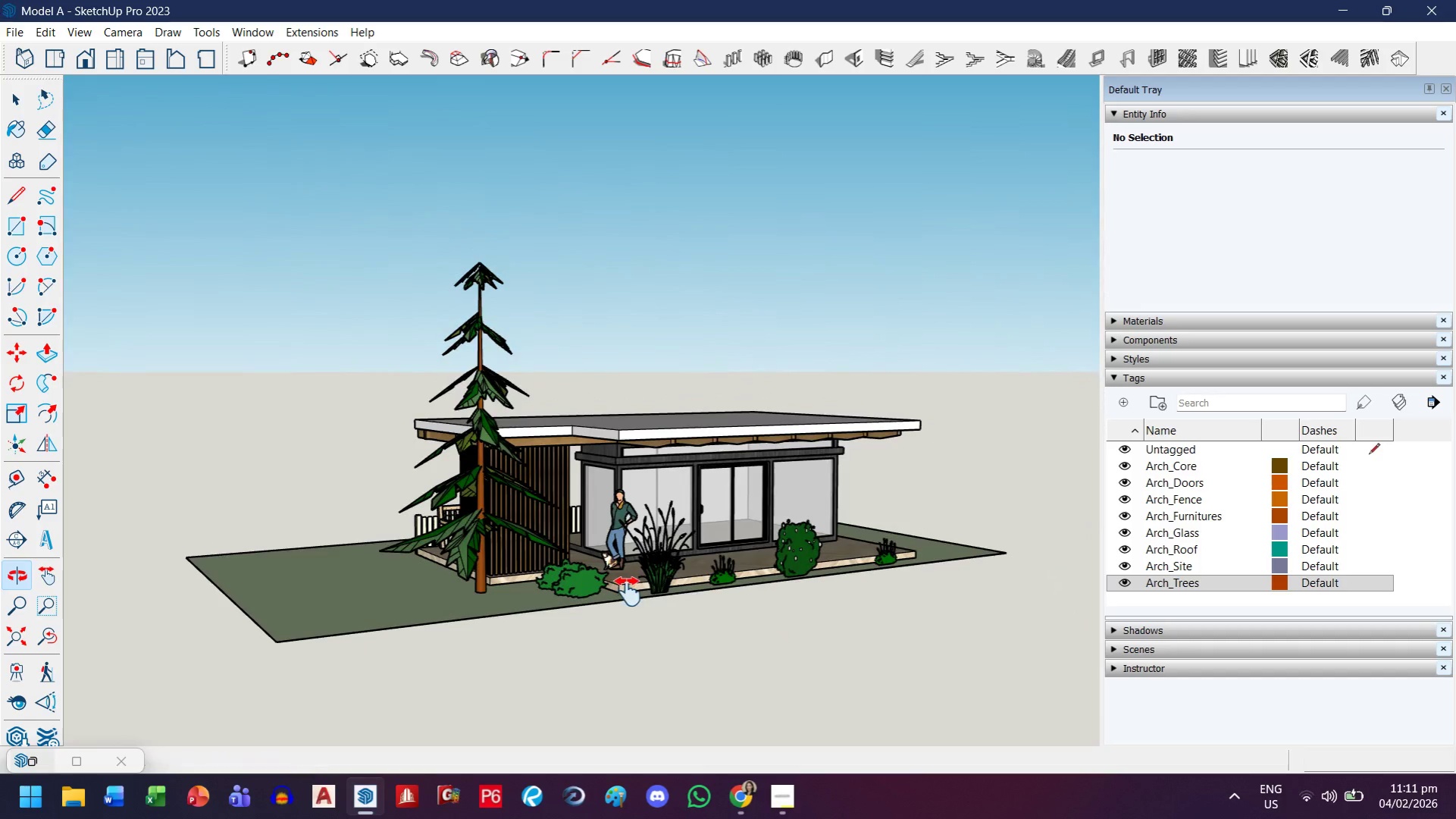 
key(Control+ControlLeft)
 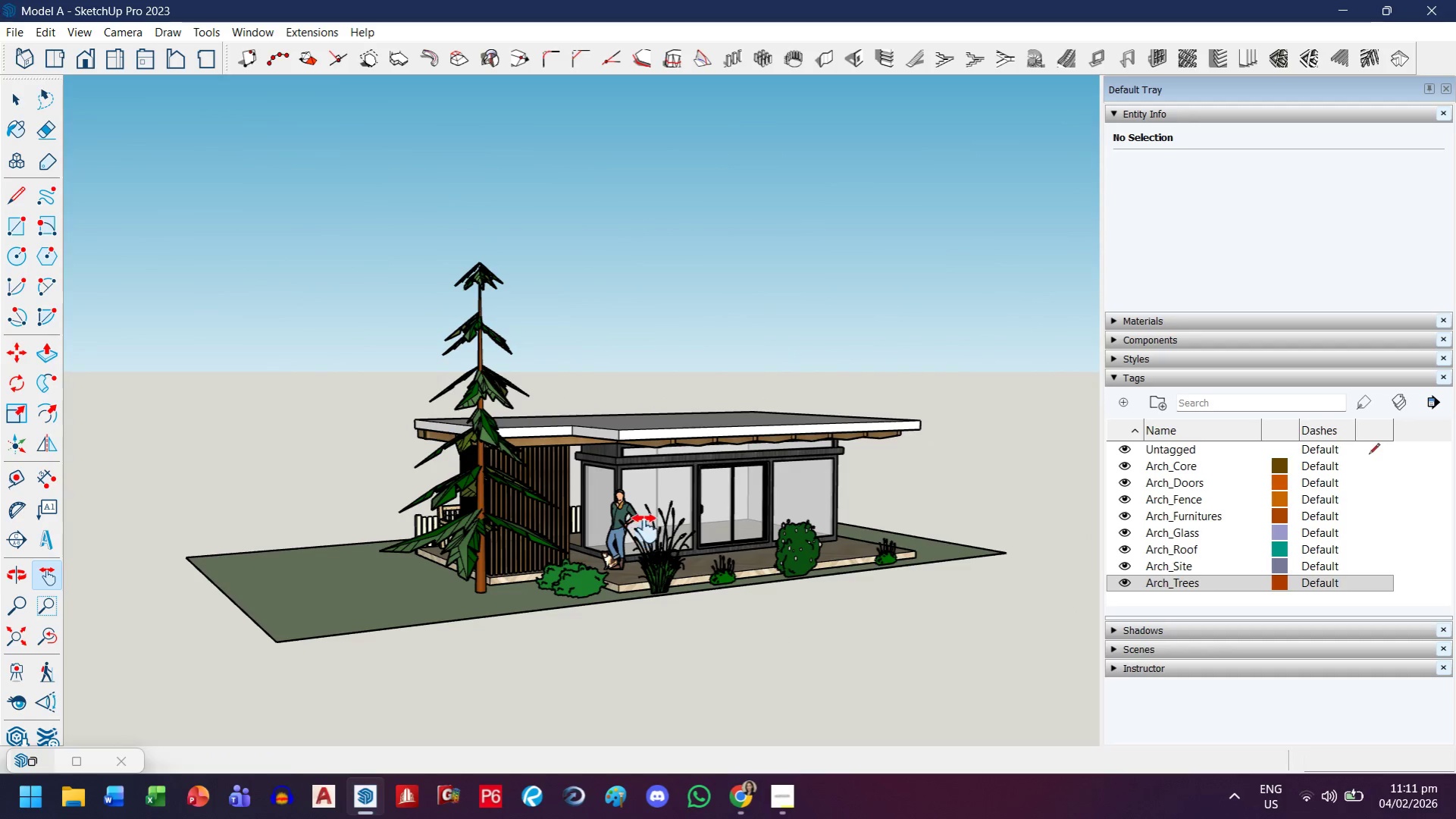 
key(Control+S)
 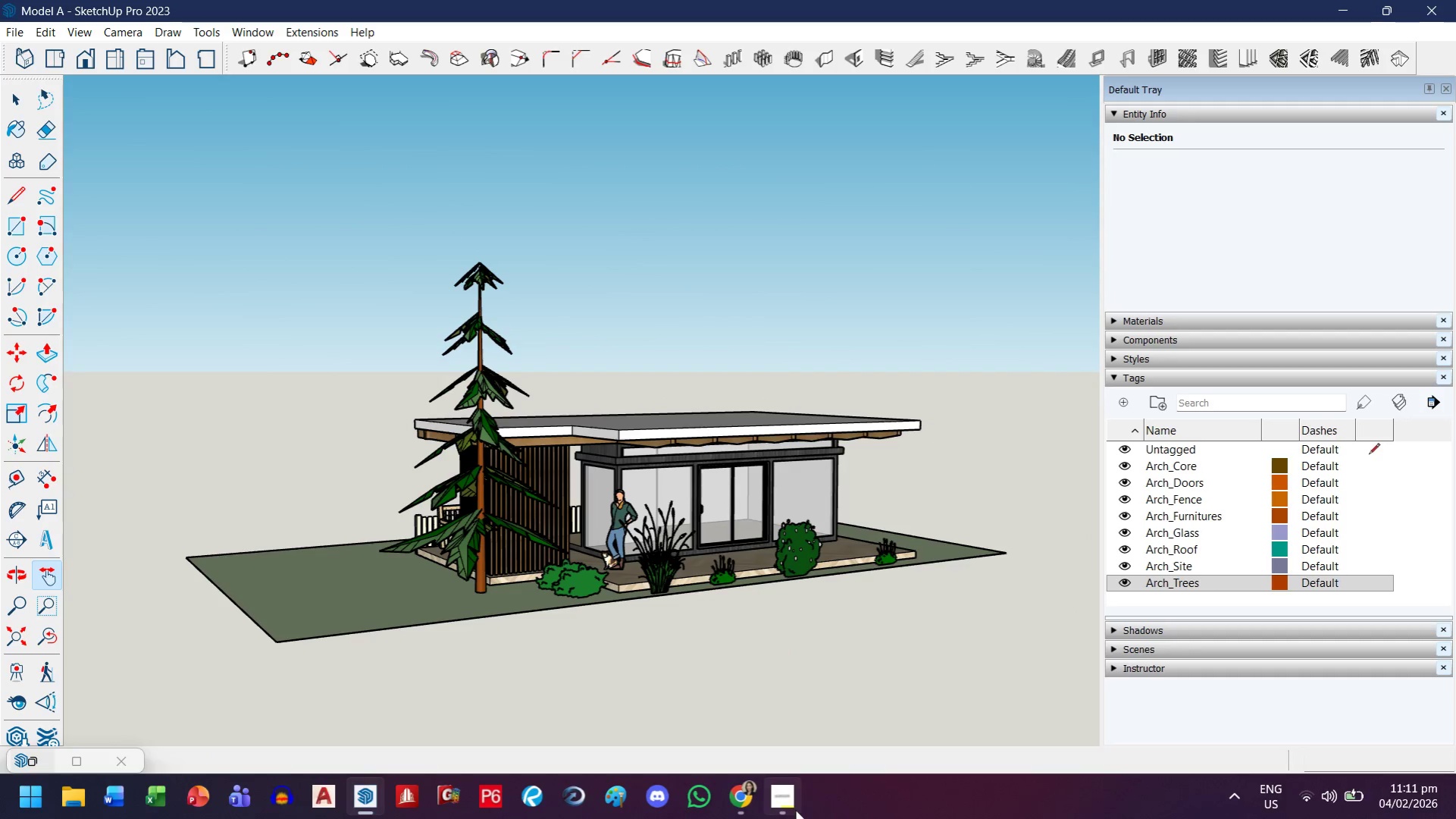 
left_click([795, 814])